 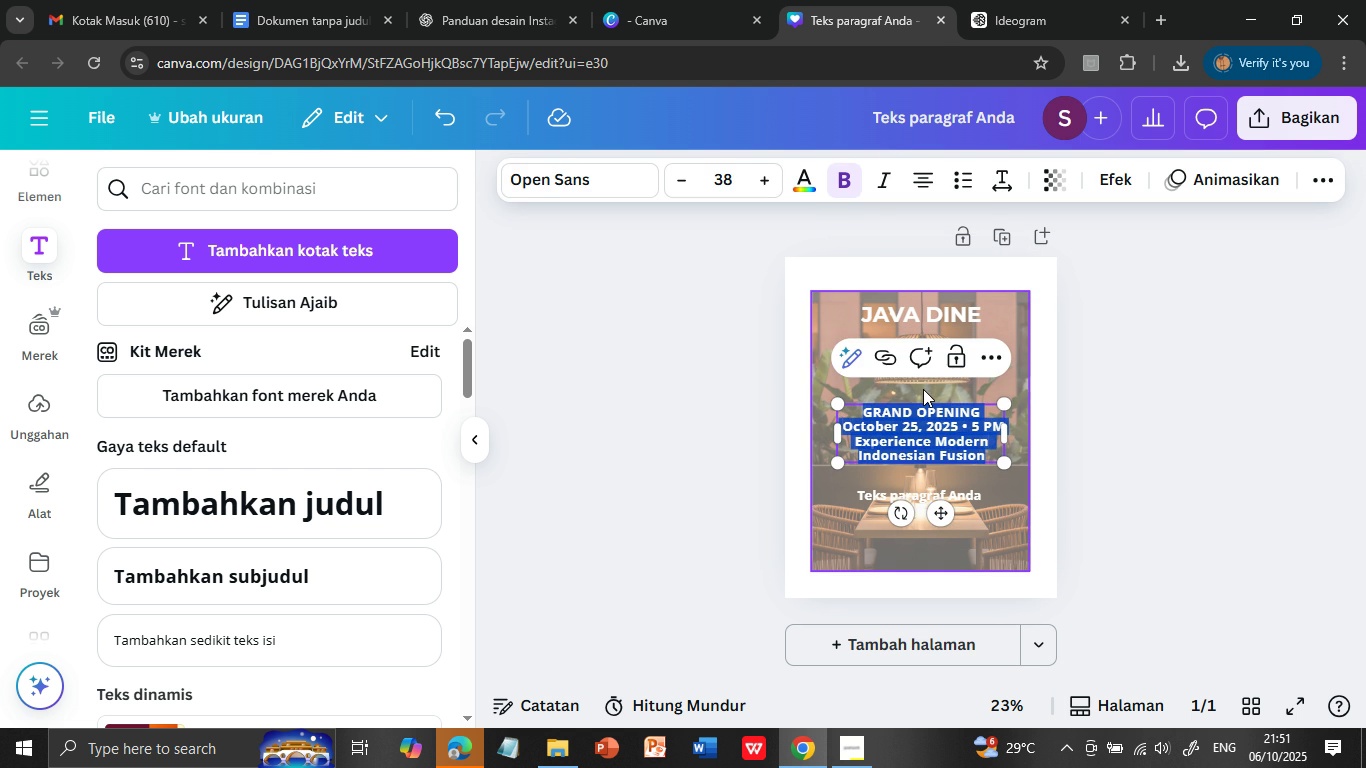 
key(Shift+ArrowDown)
 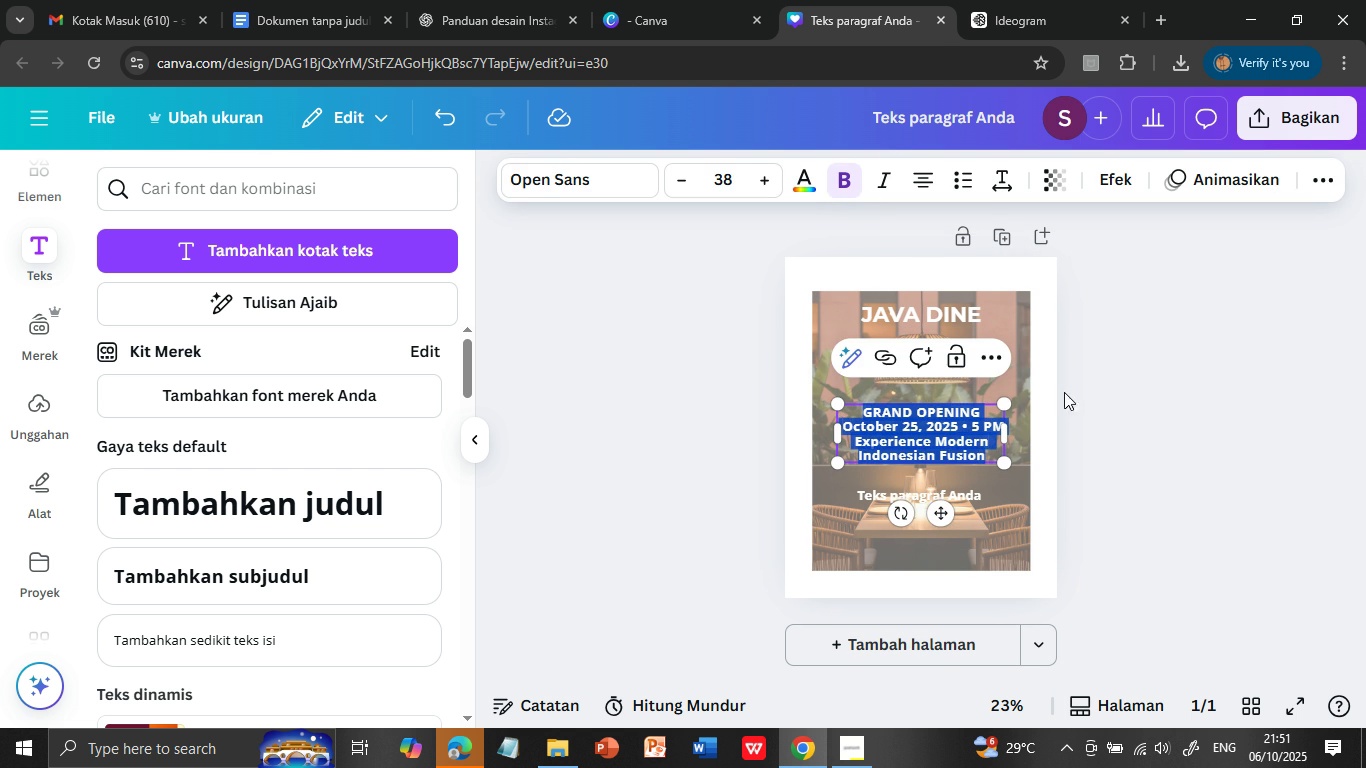 
left_click([1064, 392])
 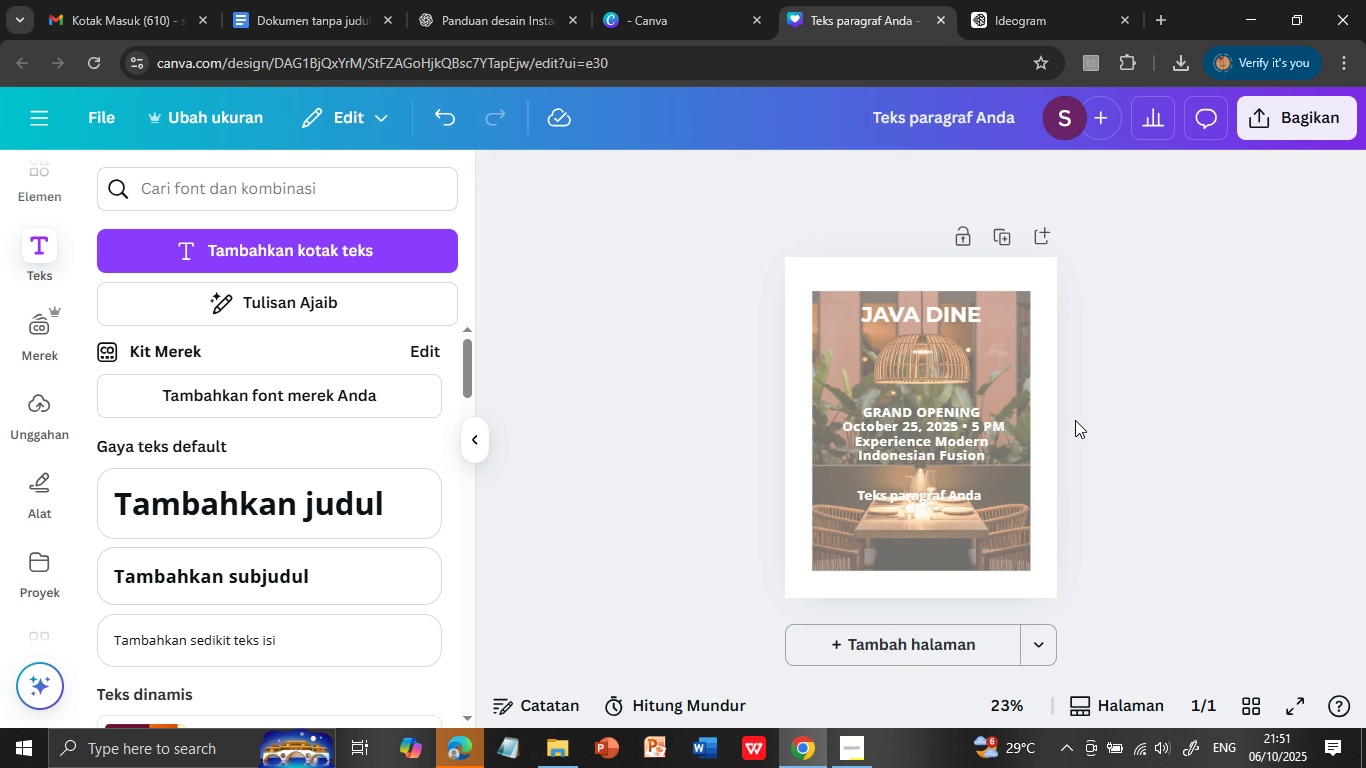 
left_click([1075, 420])
 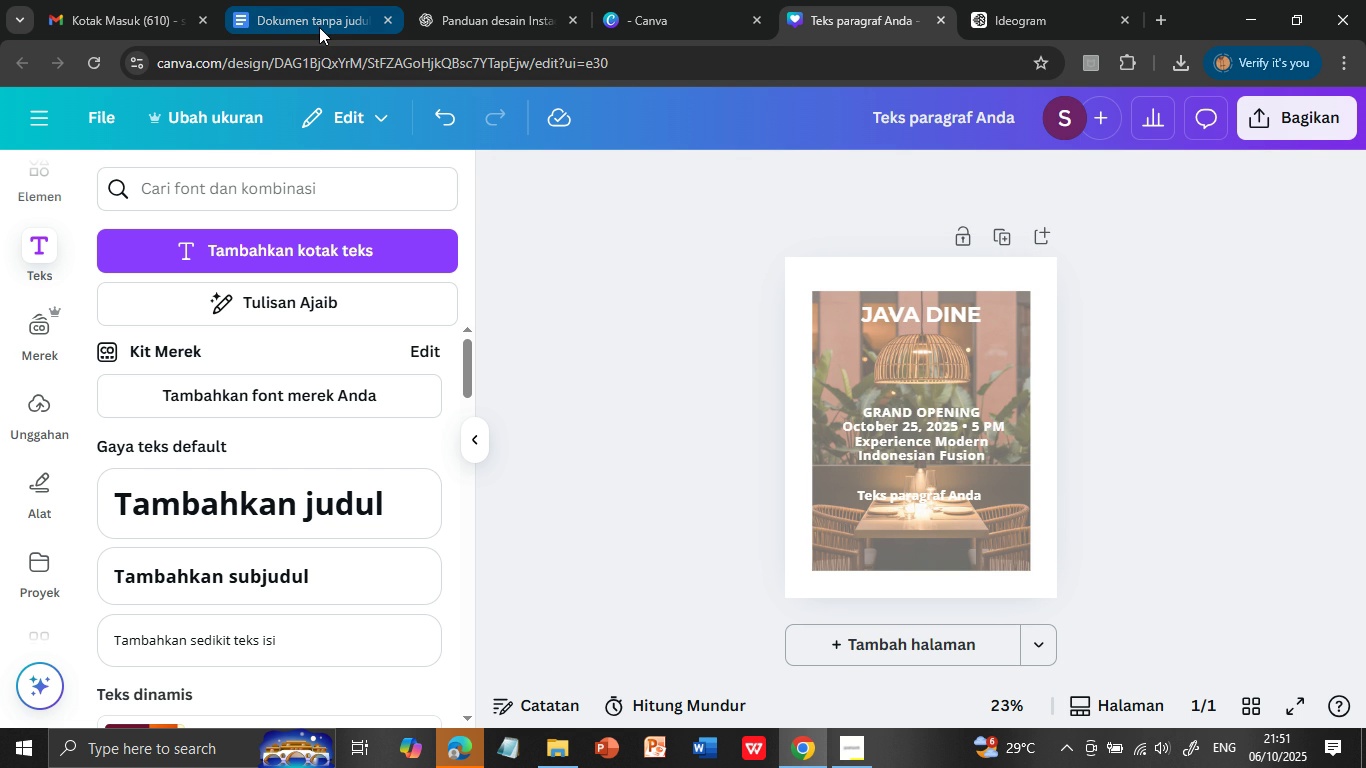 
left_click([319, 24])